 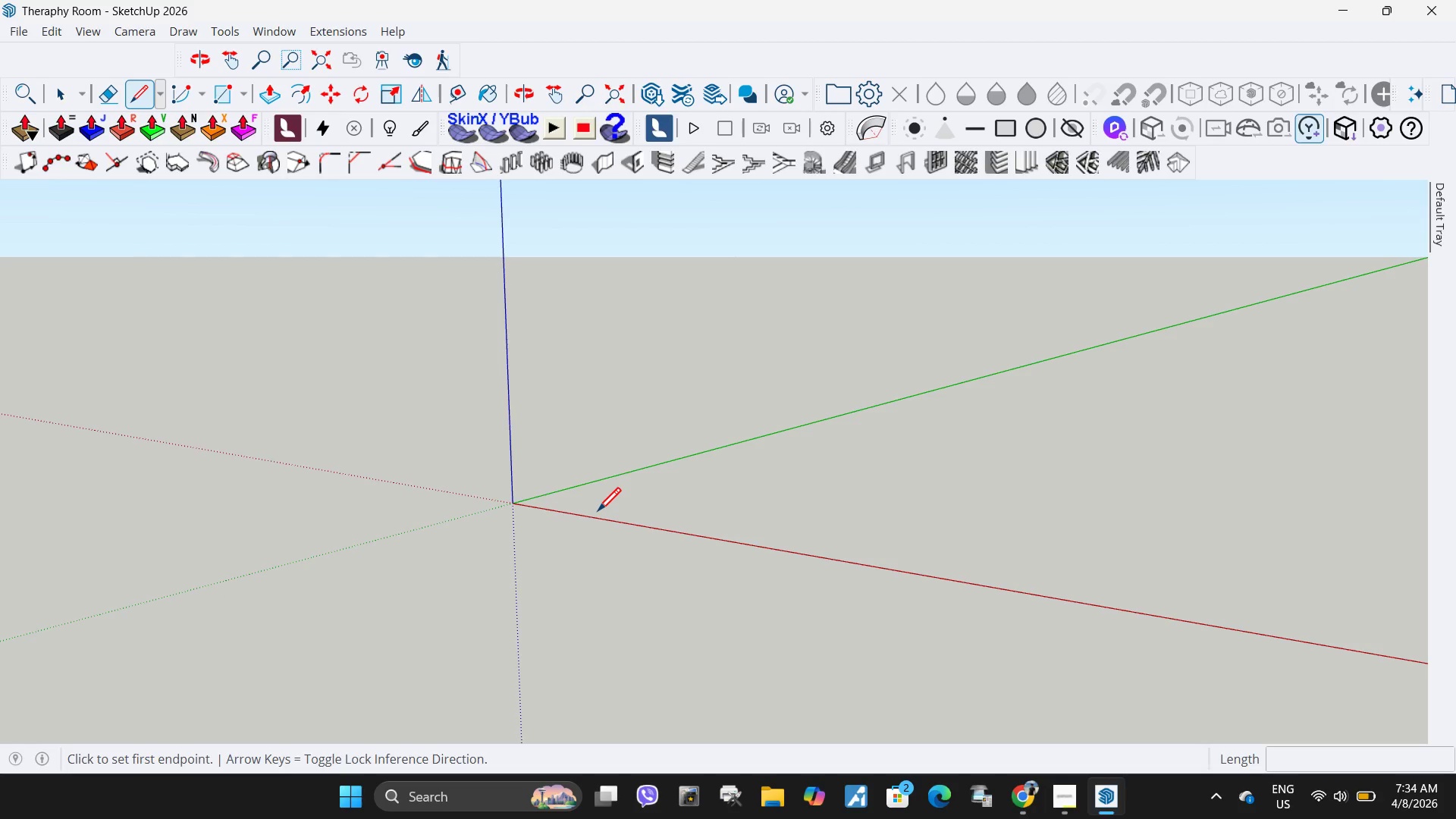 
left_click([598, 513])
 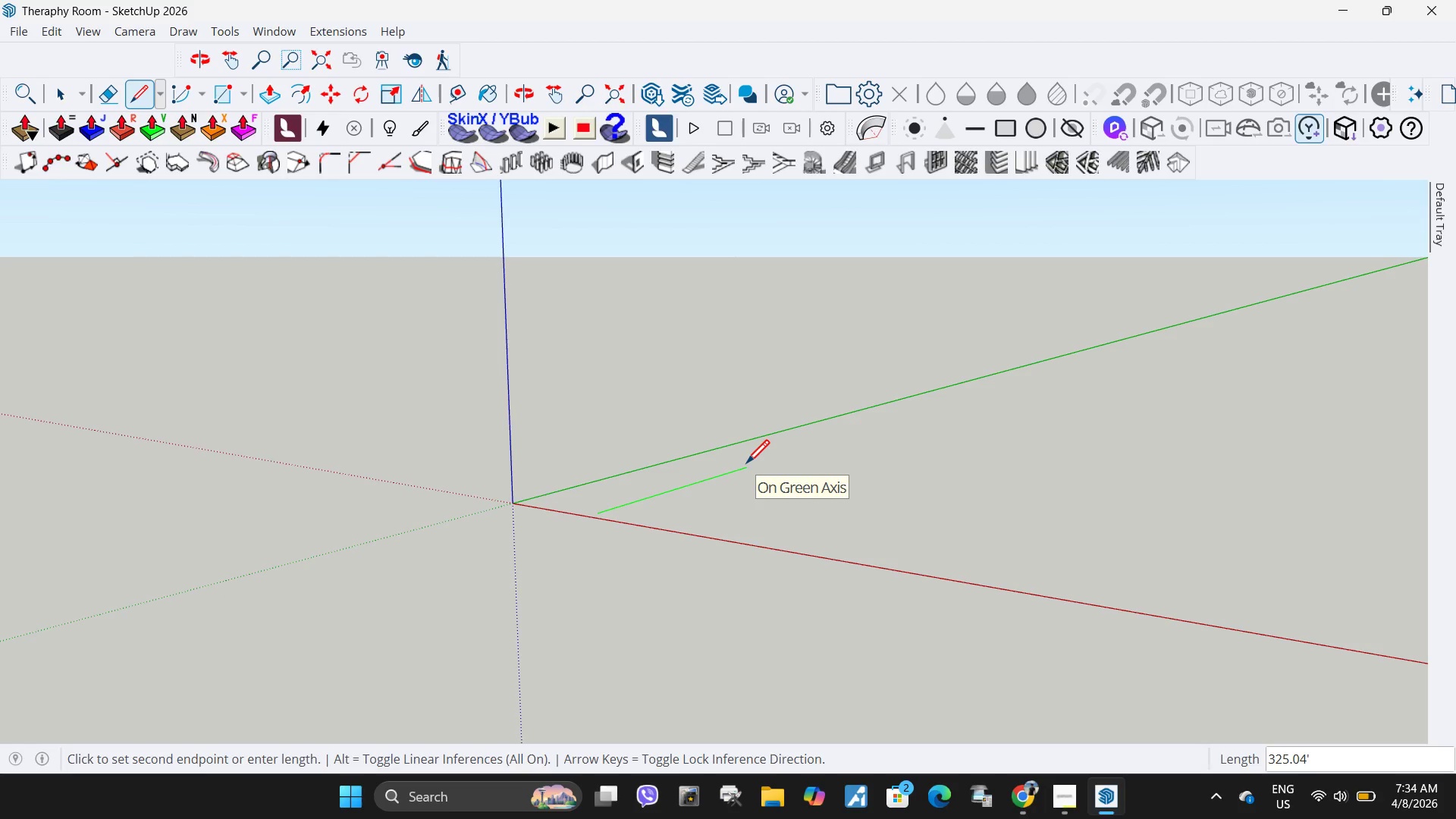 
key(Numpad1)
 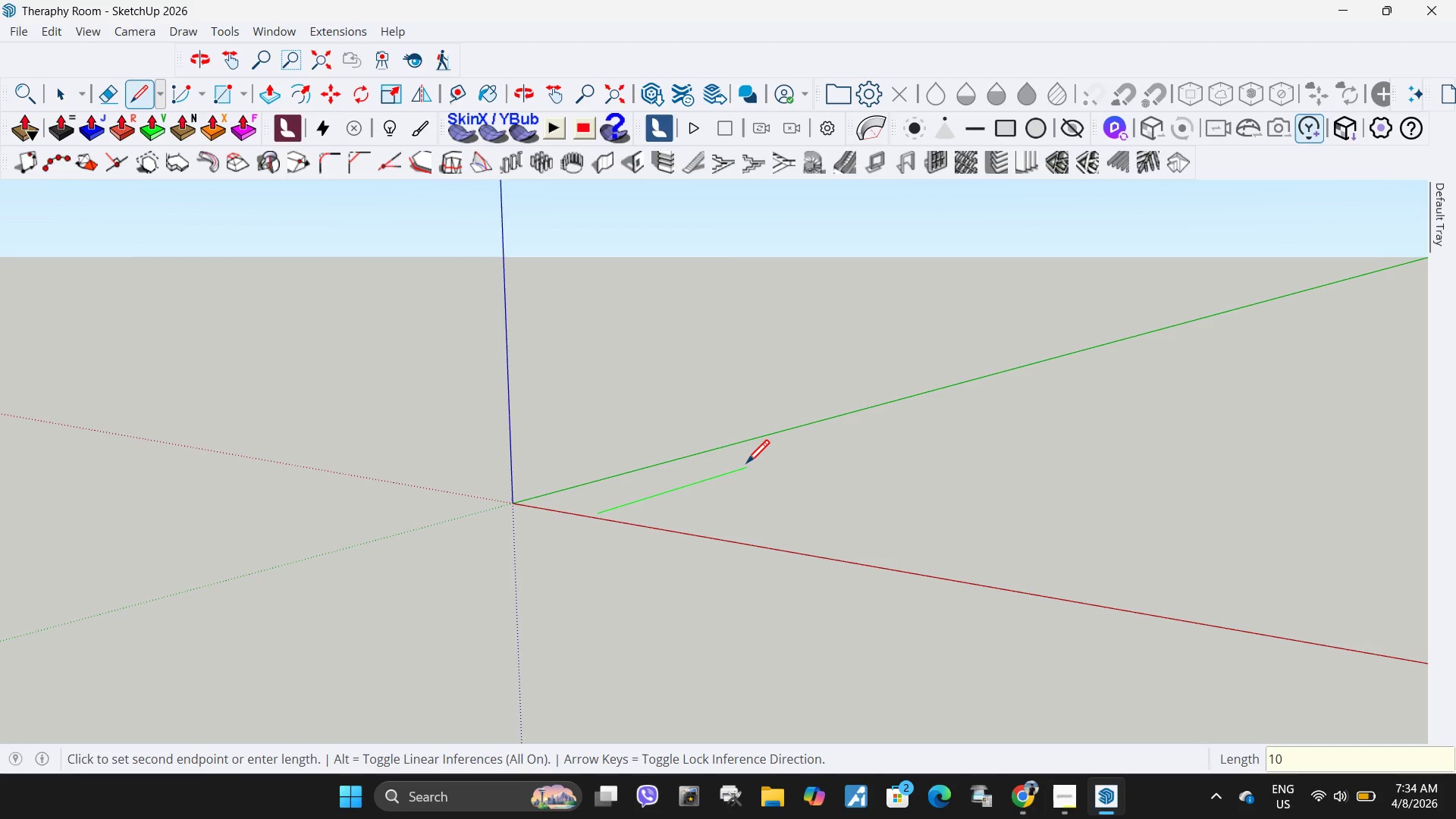 
key(Numpad0)
 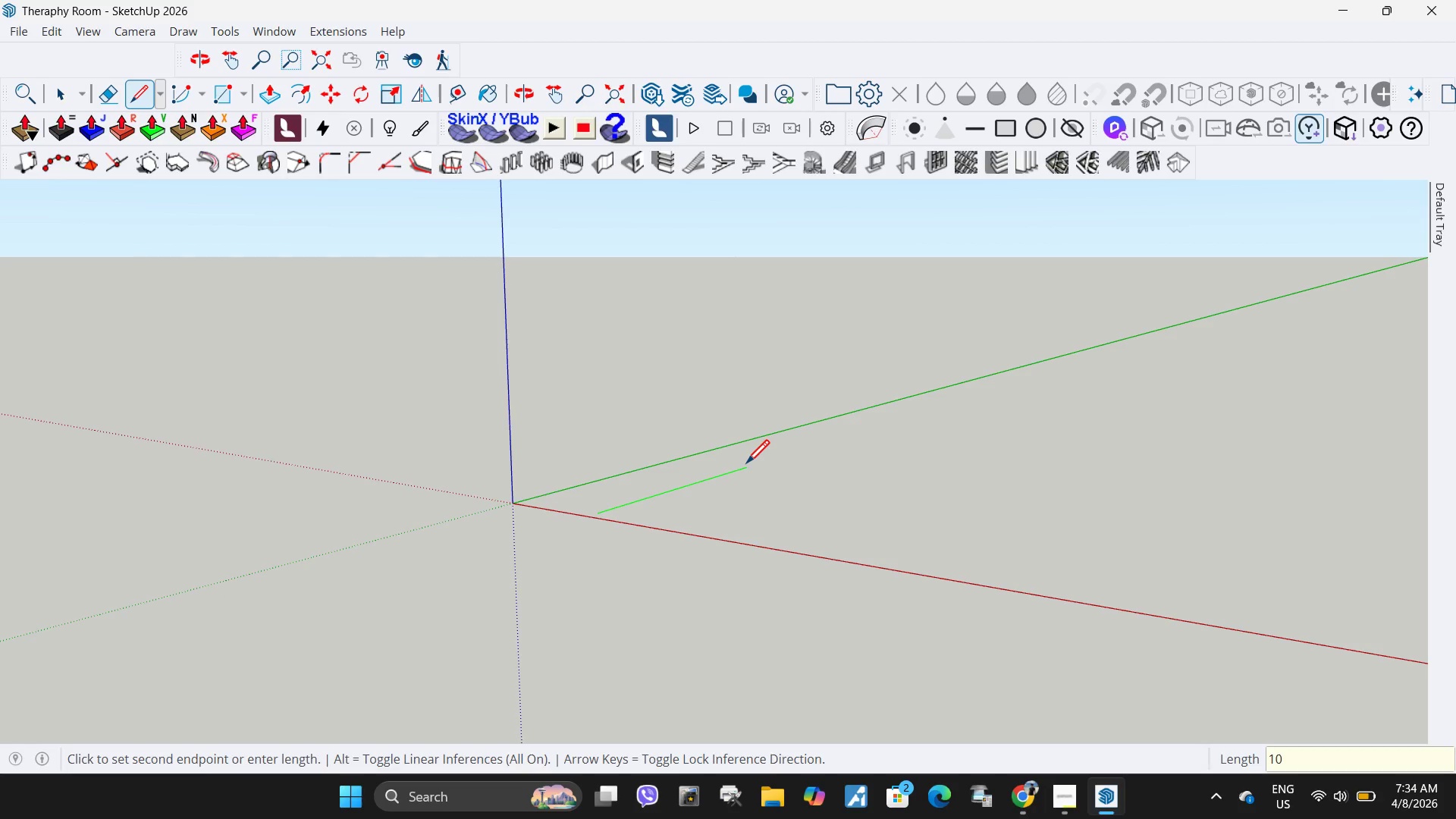 
key(NumpadEnter)
 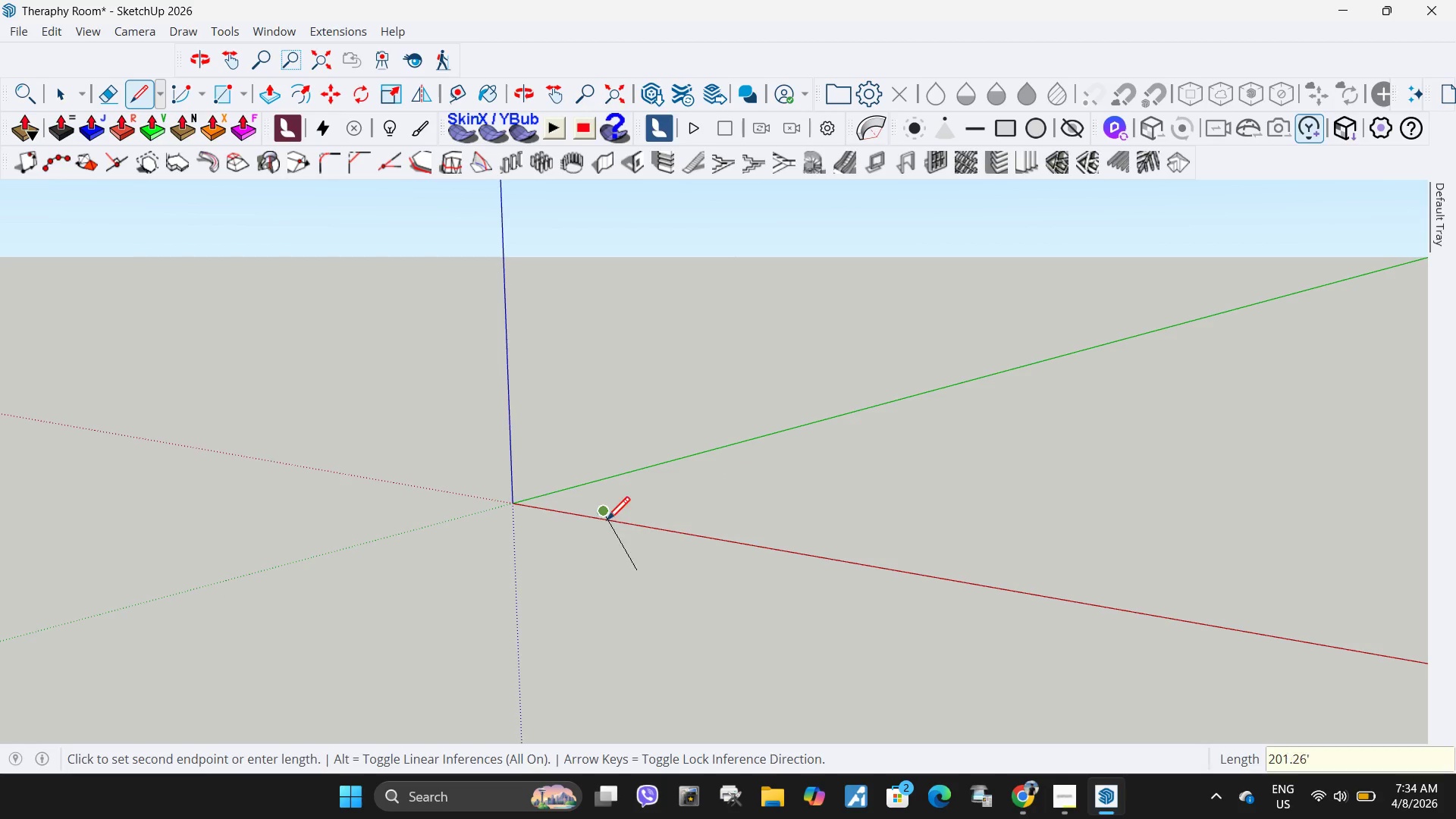 
key(Escape)
 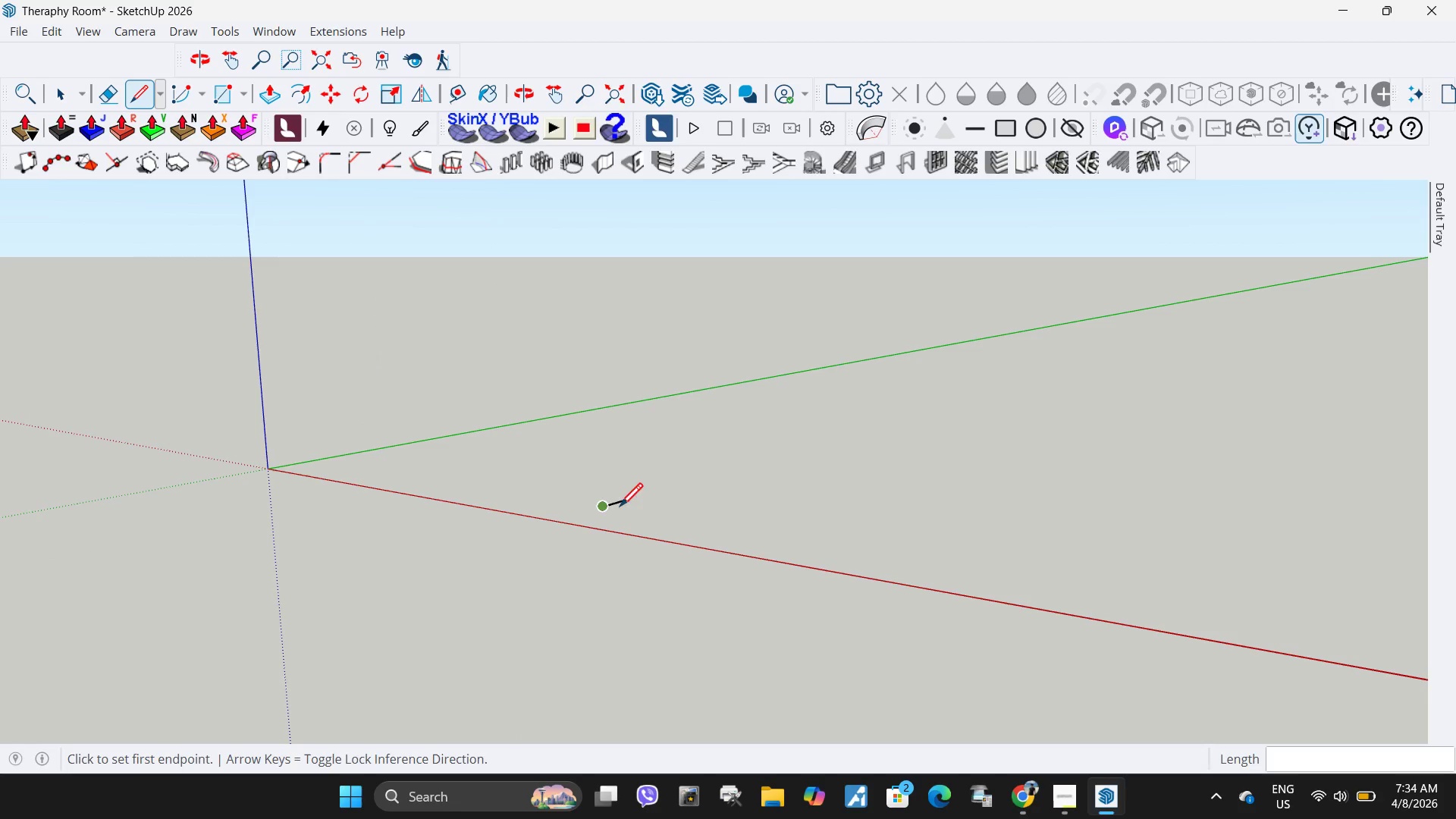 
scroll: coordinate [598, 522], scroll_direction: up, amount: 17.0
 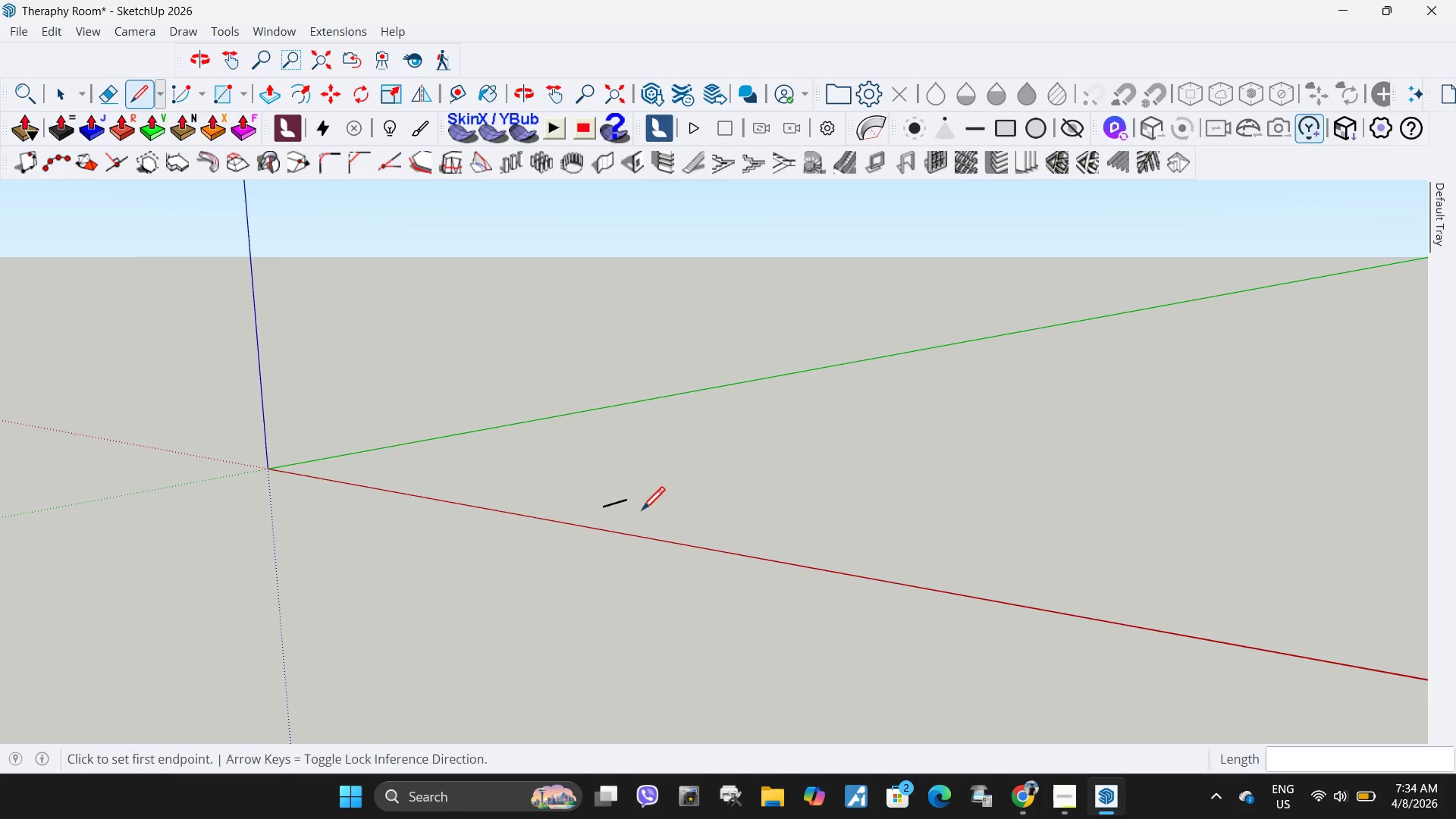 
key(Space)
 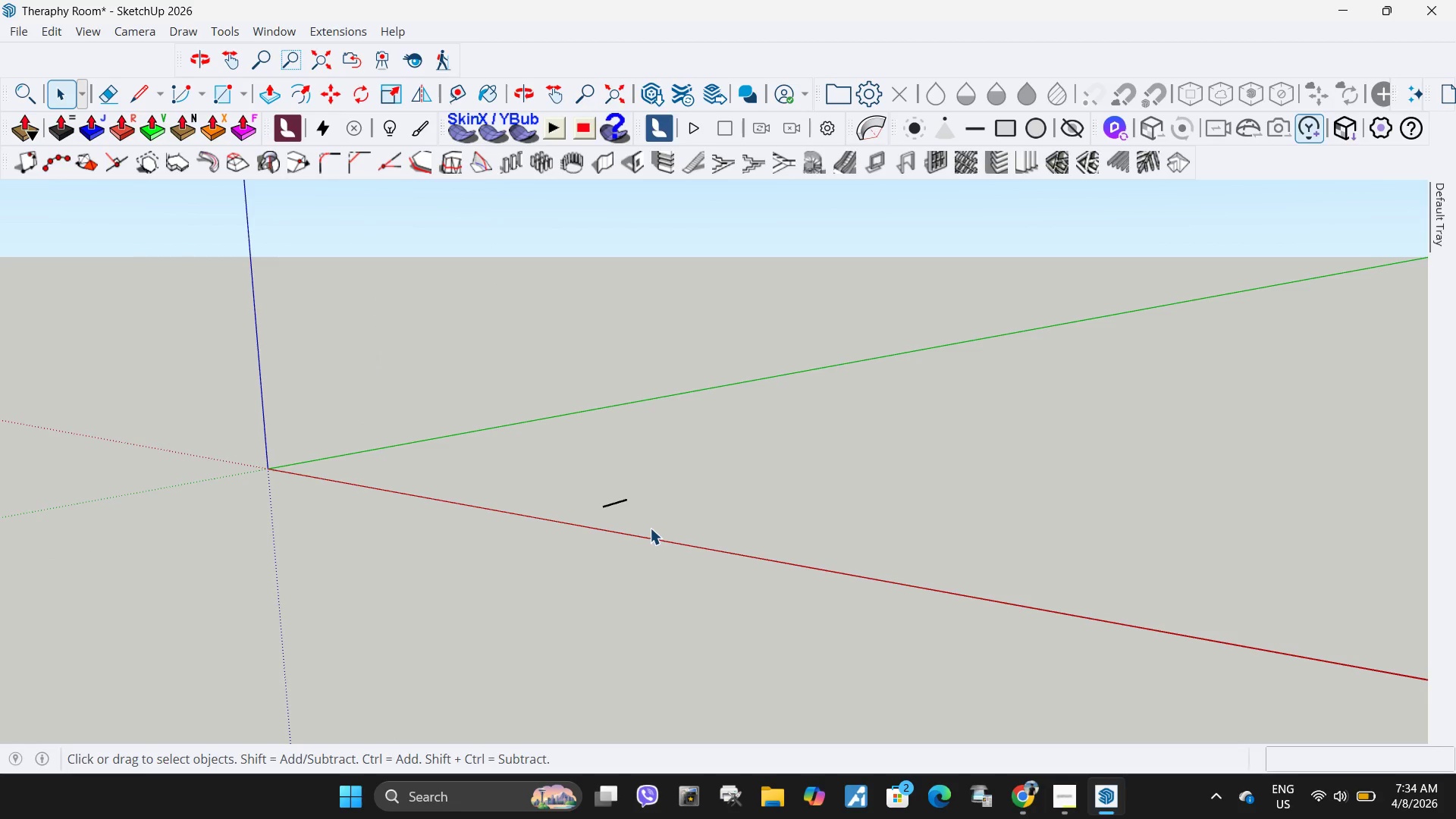 
left_click_drag(start_coordinate=[650, 528], to_coordinate=[536, 457])
 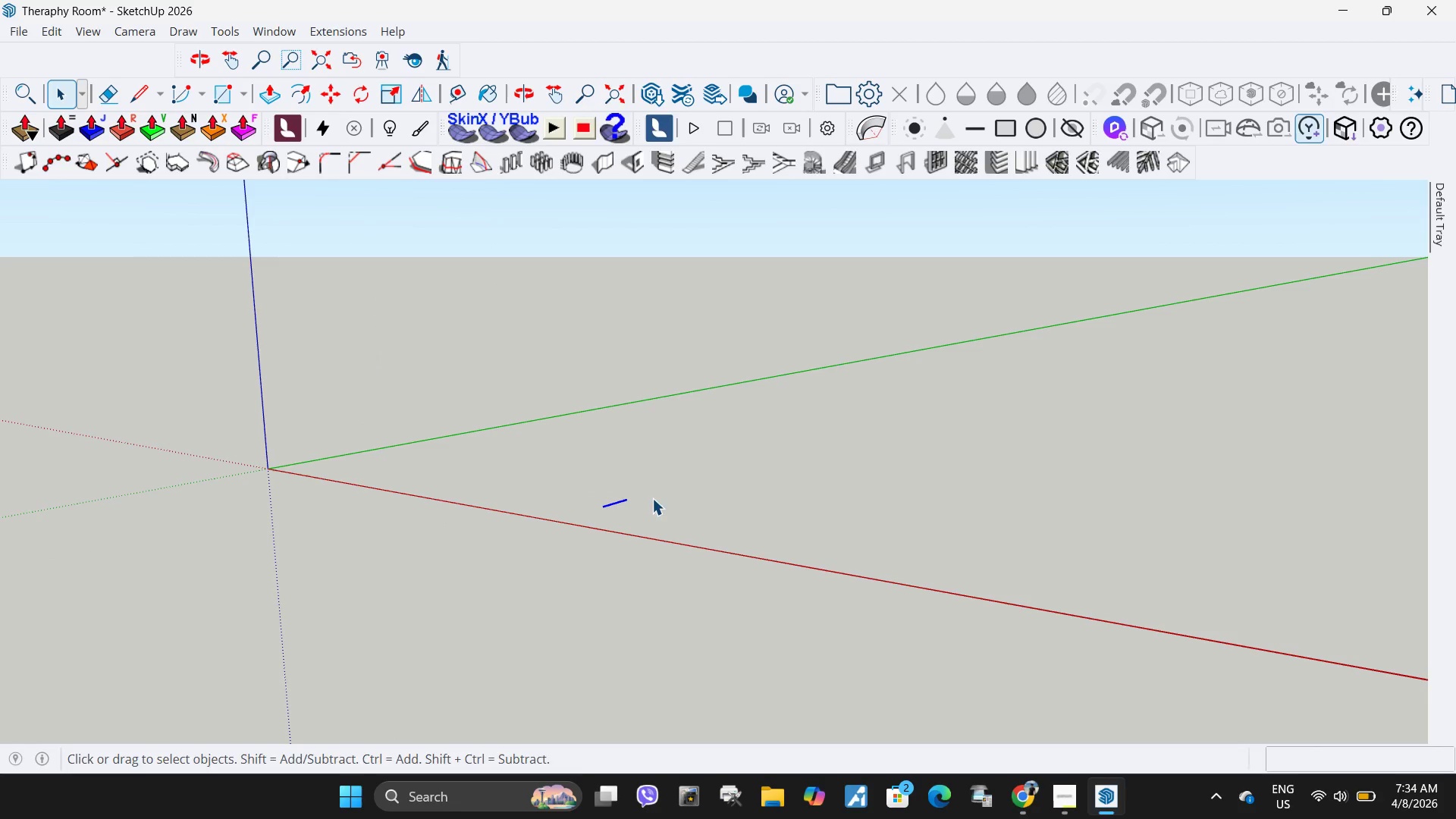 
key(M)
 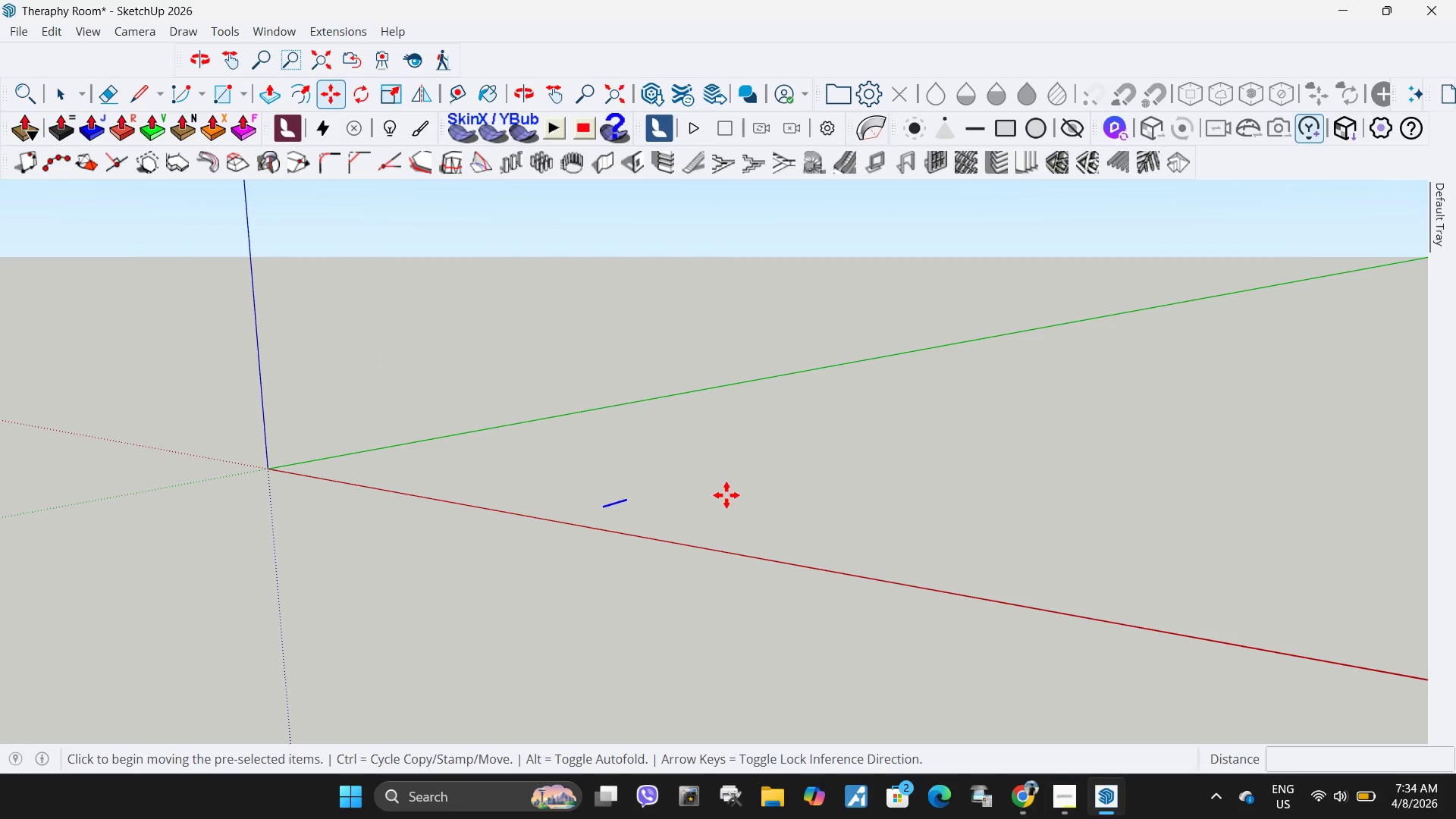 
left_click_drag(start_coordinate=[726, 495], to_coordinate=[721, 493])
 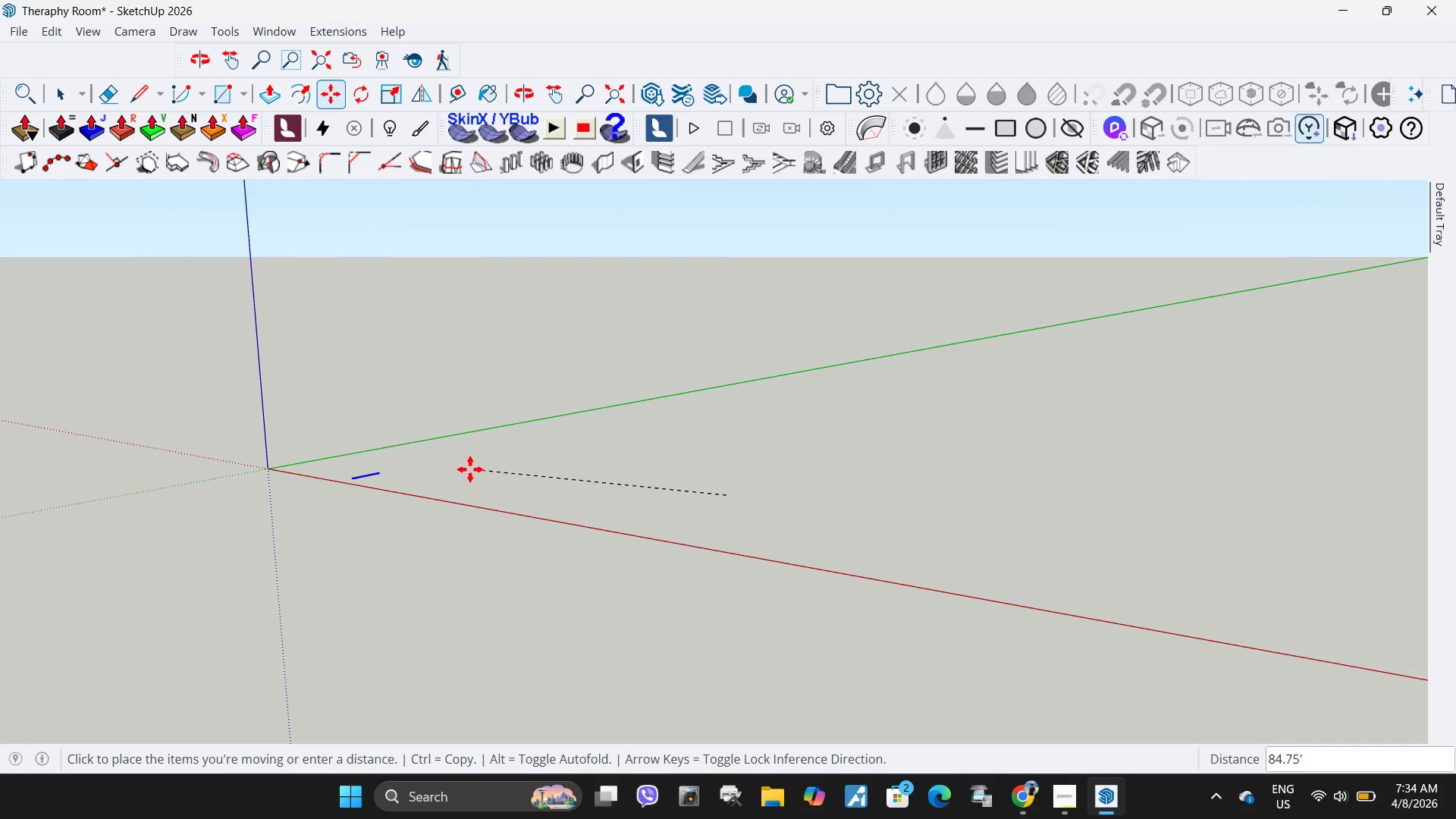 
left_click([473, 460])
 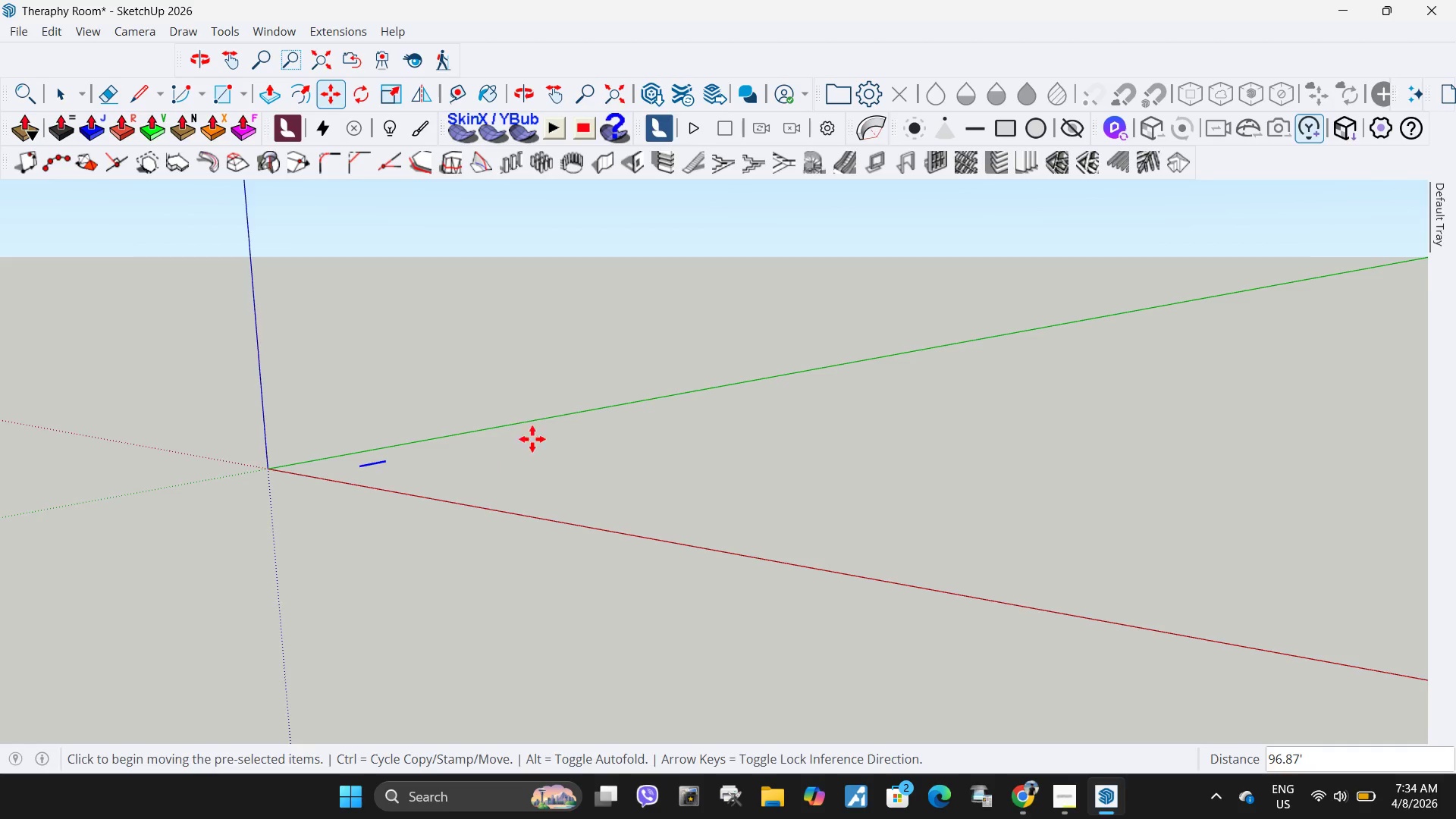 
scroll: coordinate [538, 444], scroll_direction: down, amount: 4.0
 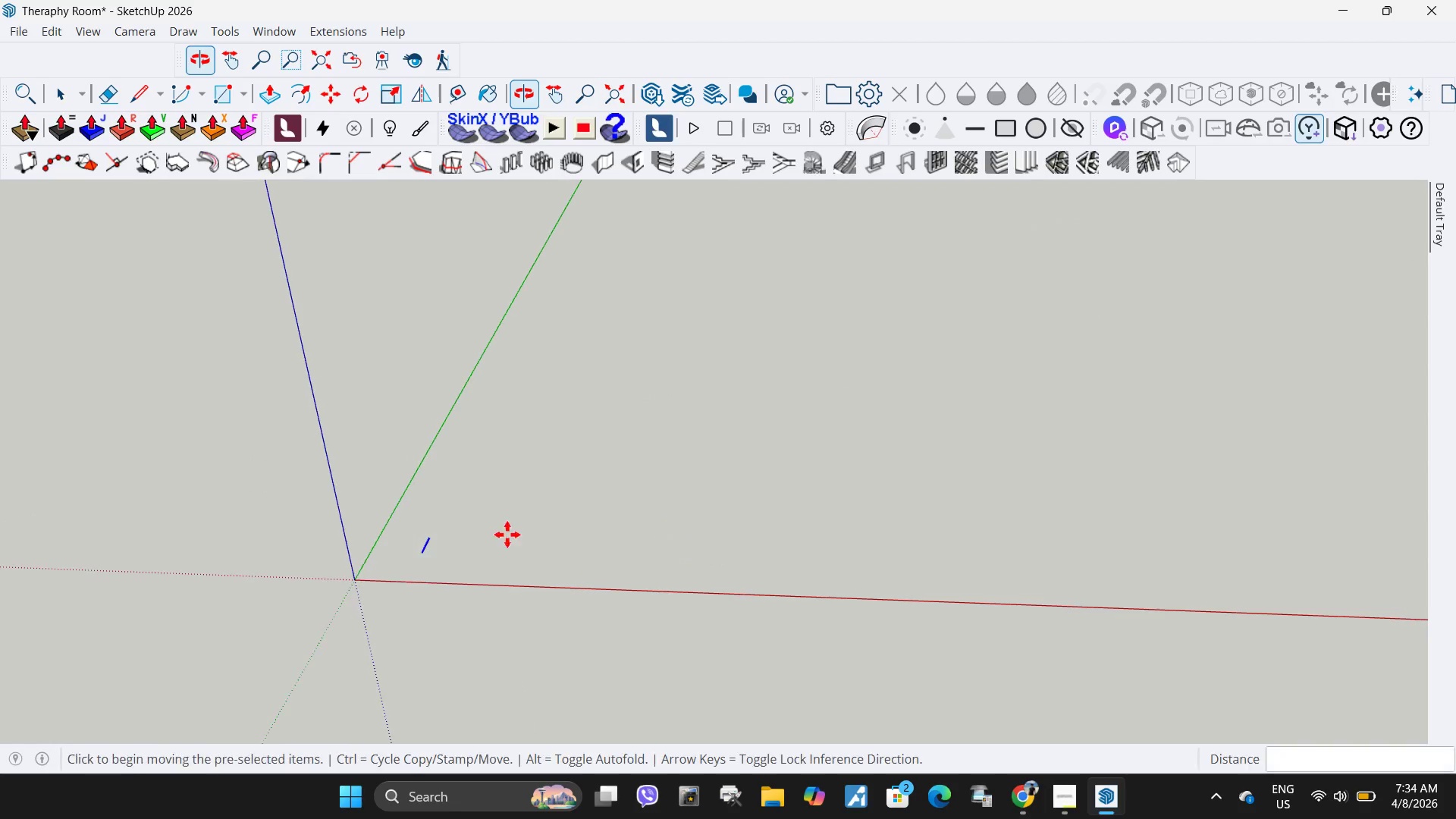 
key(Space)
 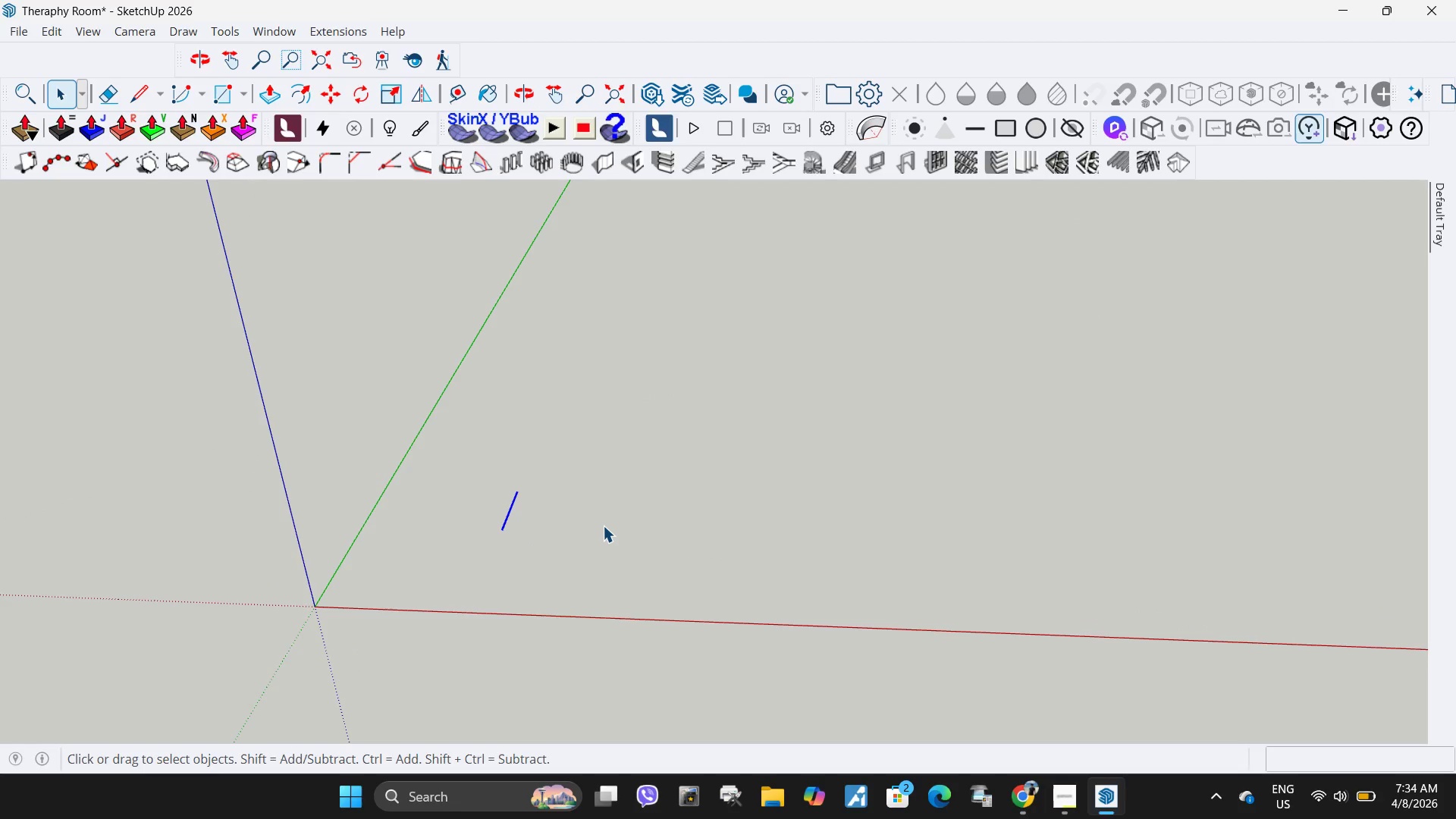 
left_click([603, 526])
 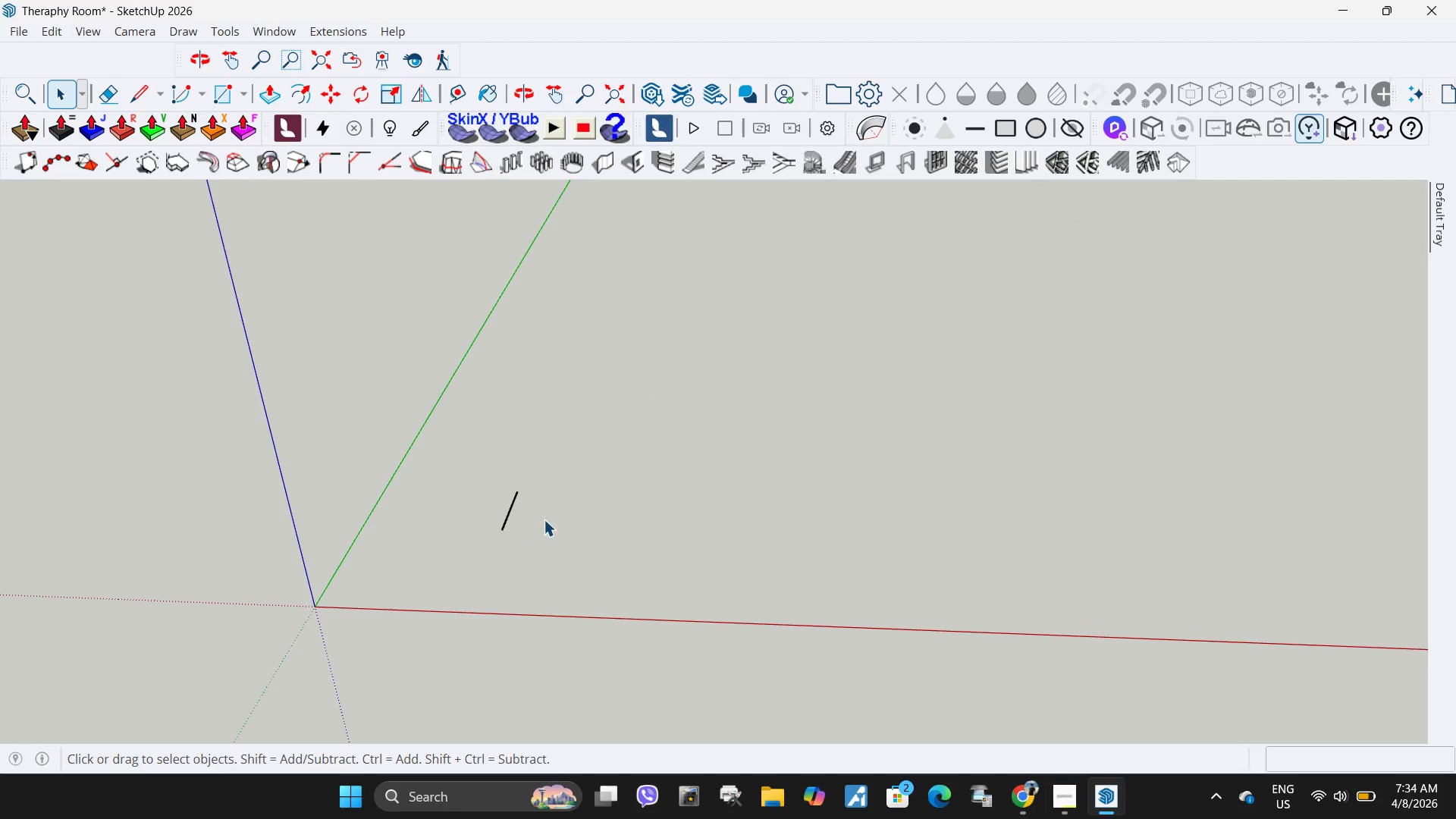 
scroll: coordinate [388, 576], scroll_direction: up, amount: 11.0
 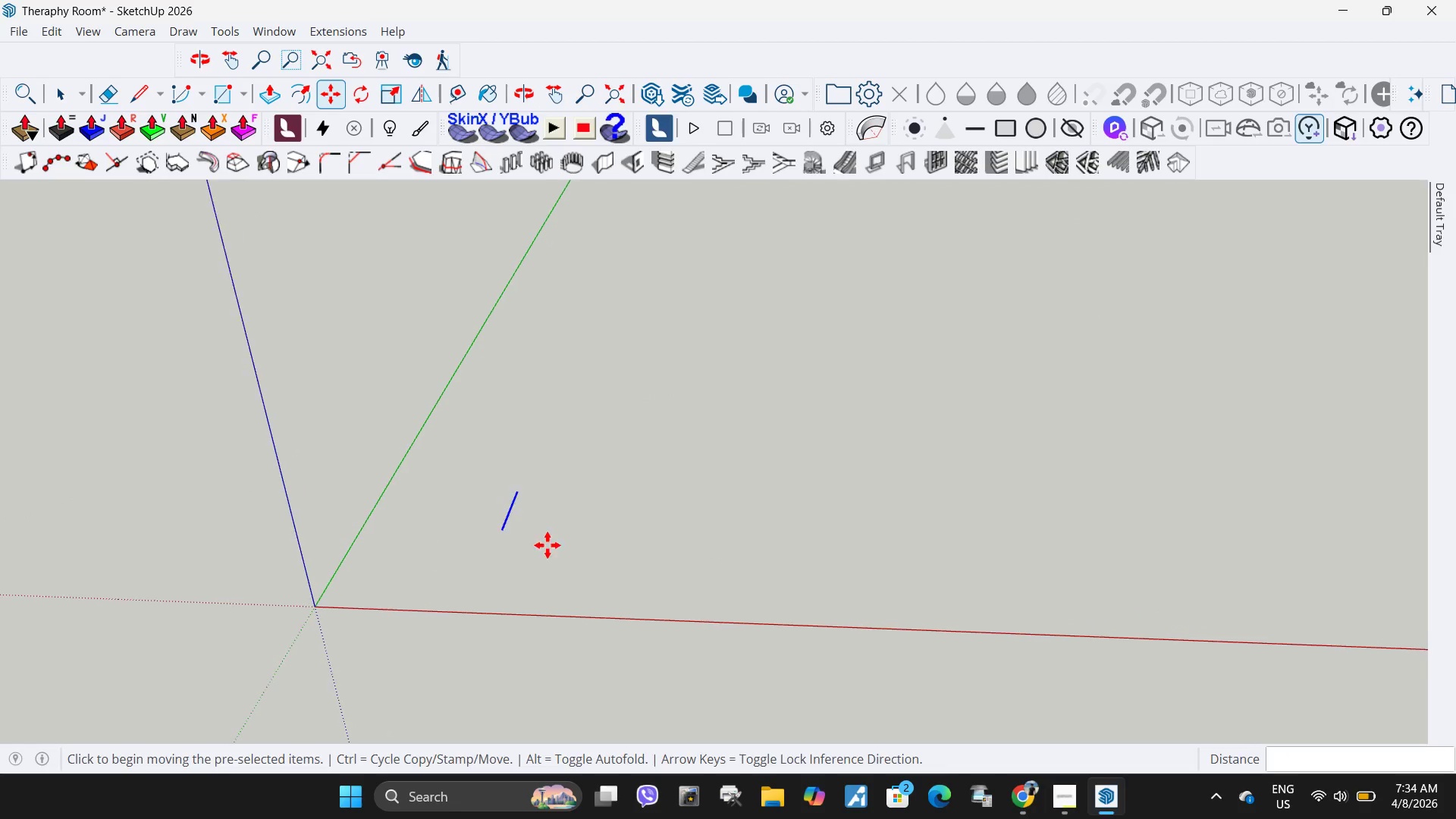 
key(L)
 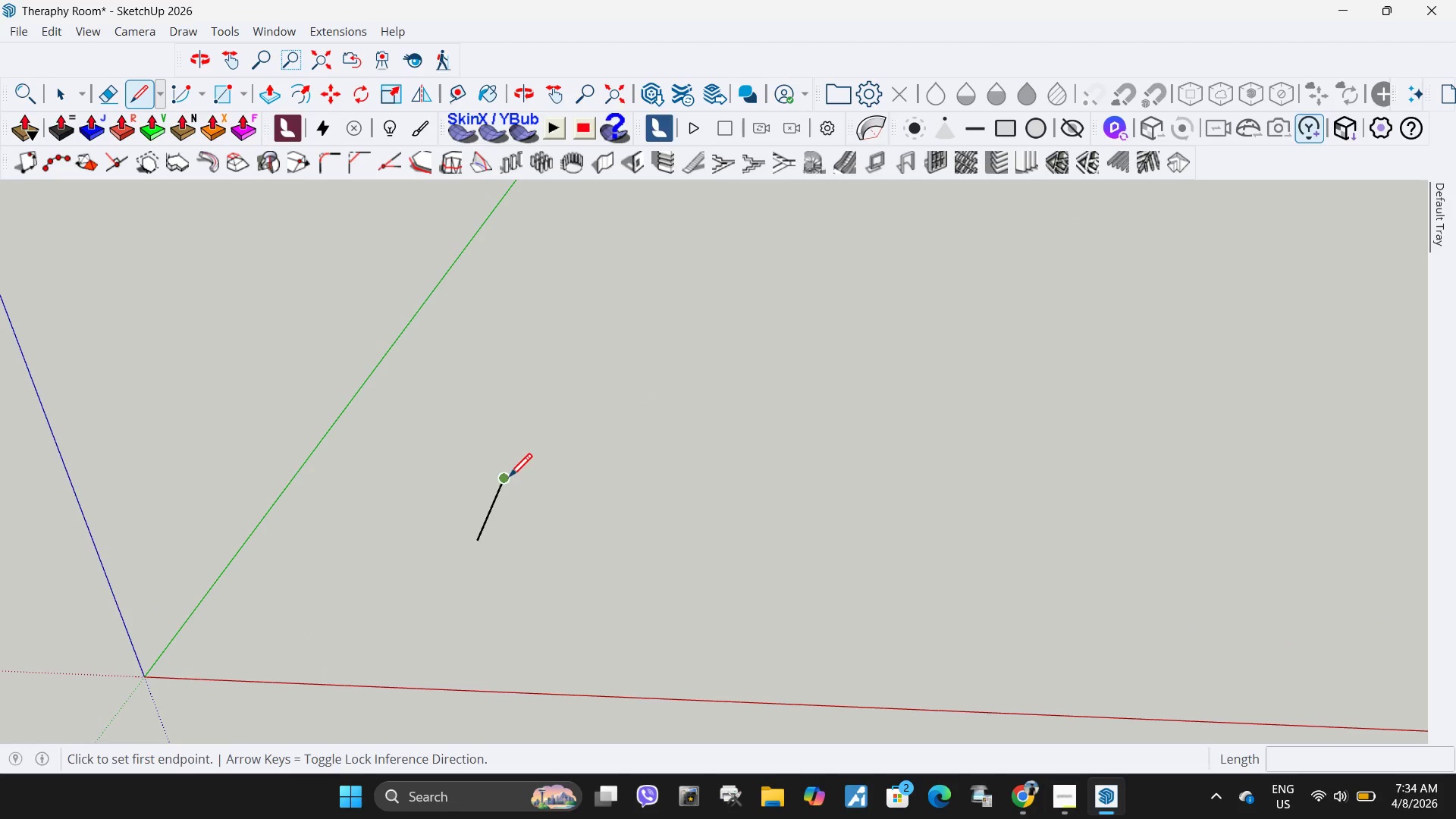 
scroll: coordinate [535, 507], scroll_direction: up, amount: 5.0